 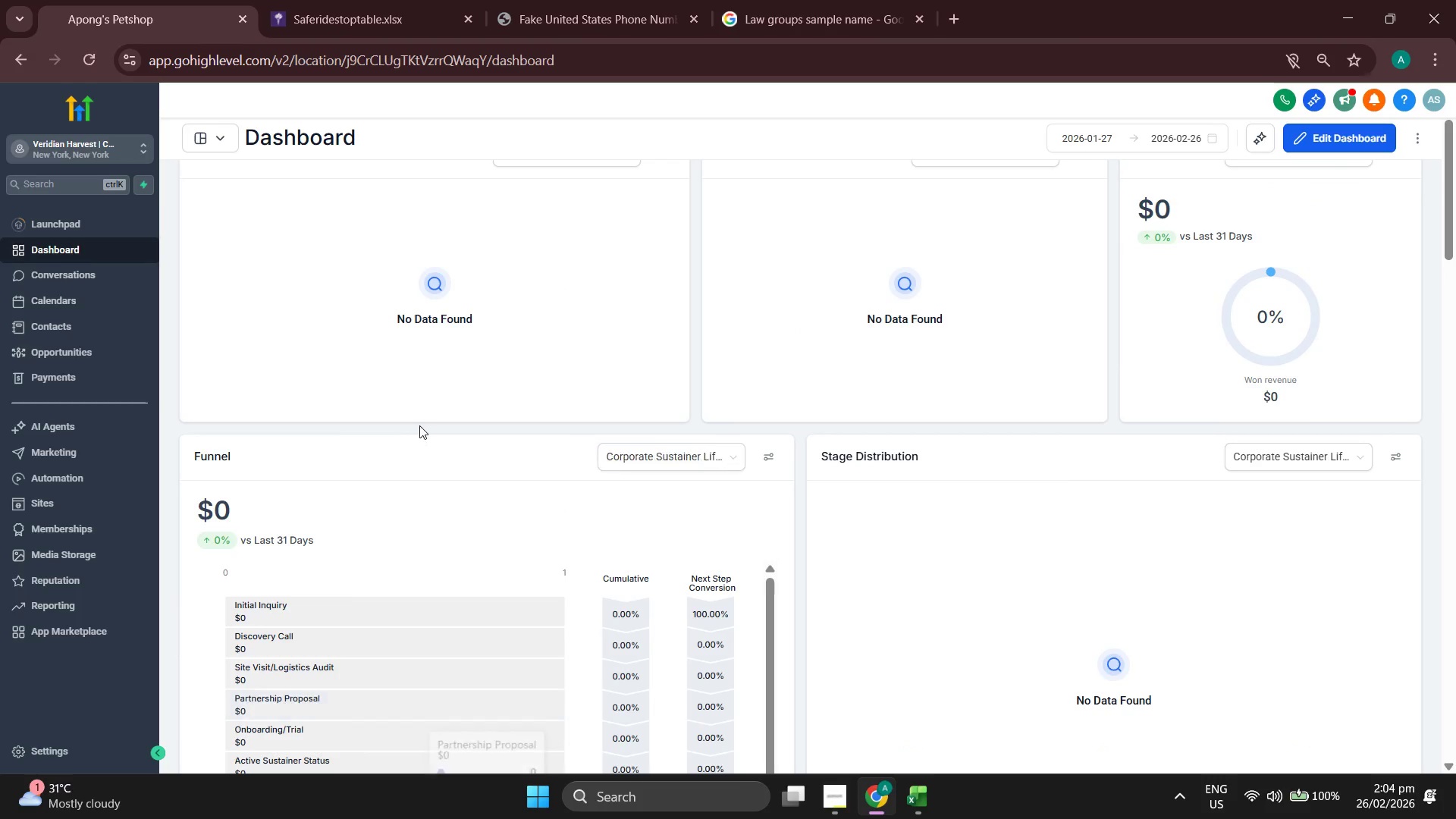 
left_click([927, 805])
 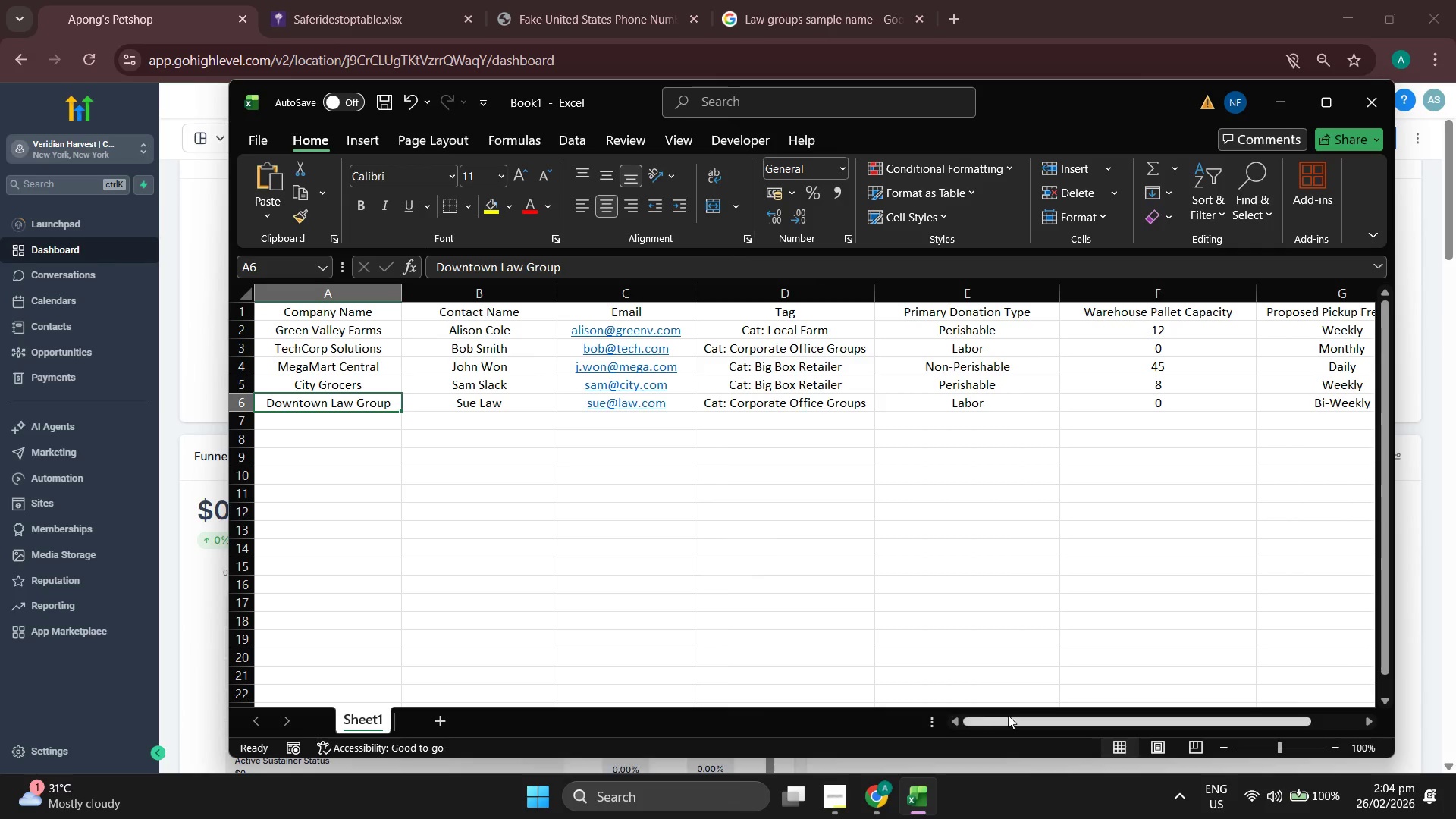 
left_click_drag(start_coordinate=[1009, 717], to_coordinate=[1078, 711])
 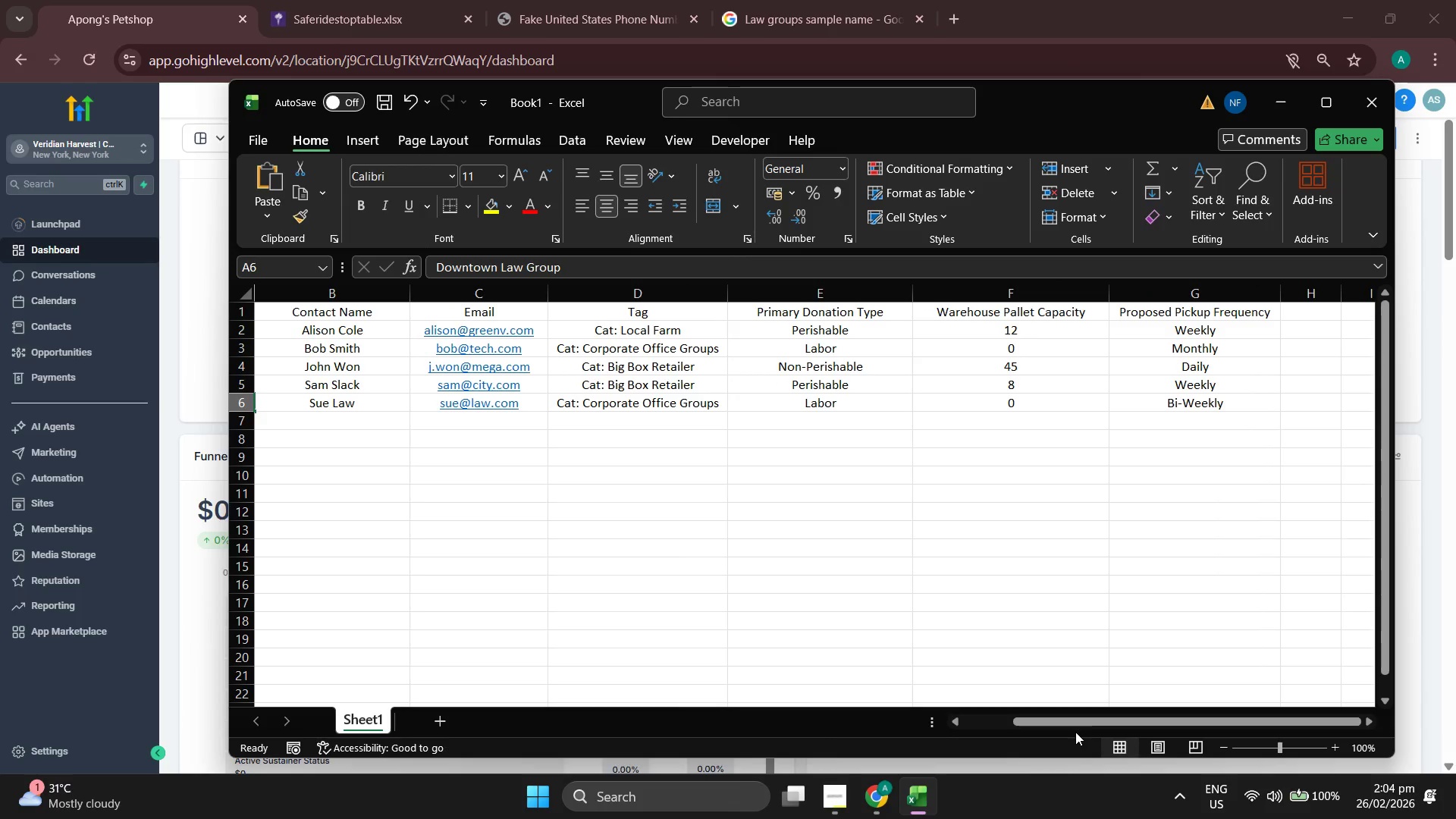 
left_click_drag(start_coordinate=[1075, 726], to_coordinate=[990, 719])
 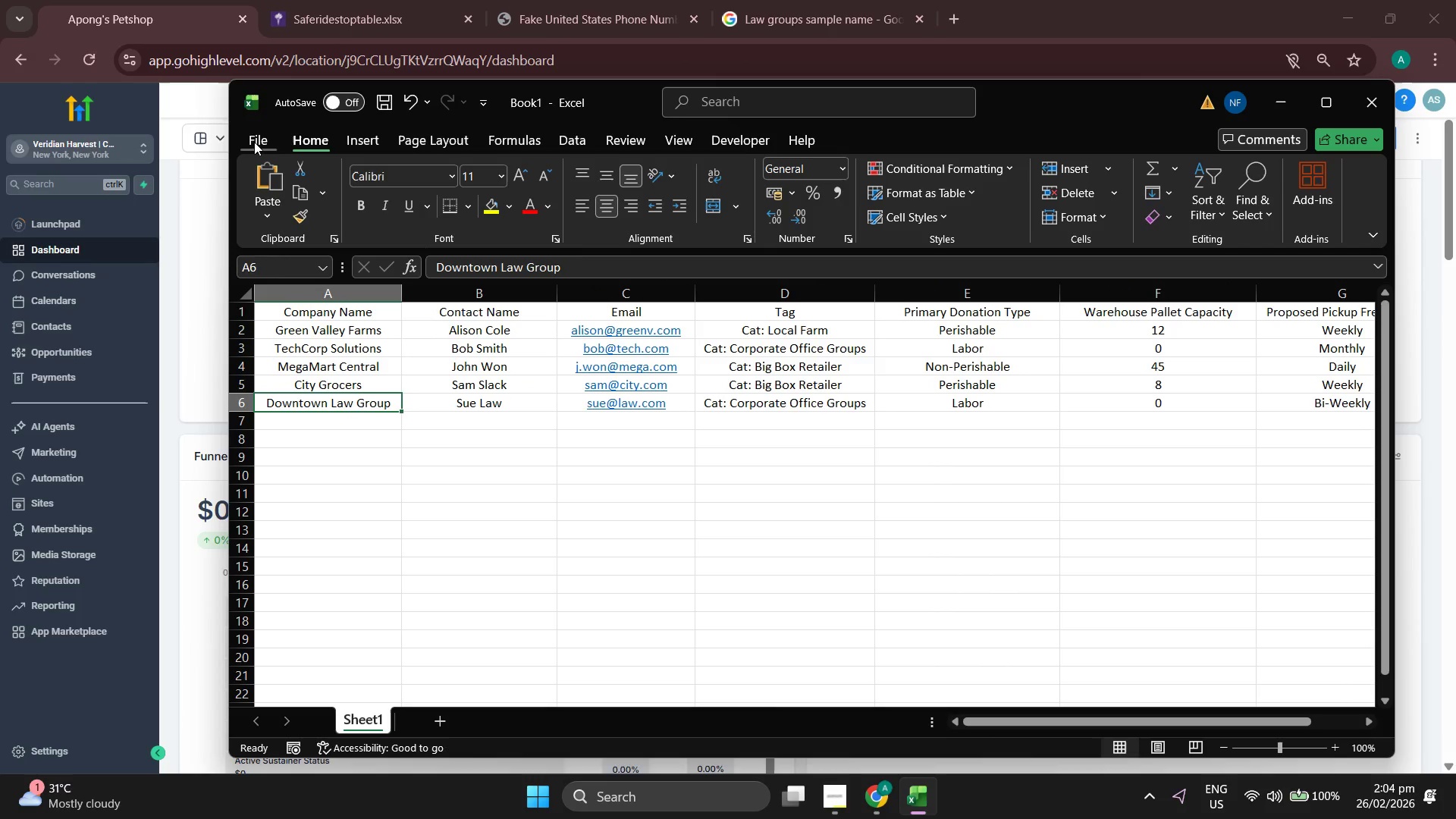 
left_click([254, 142])
 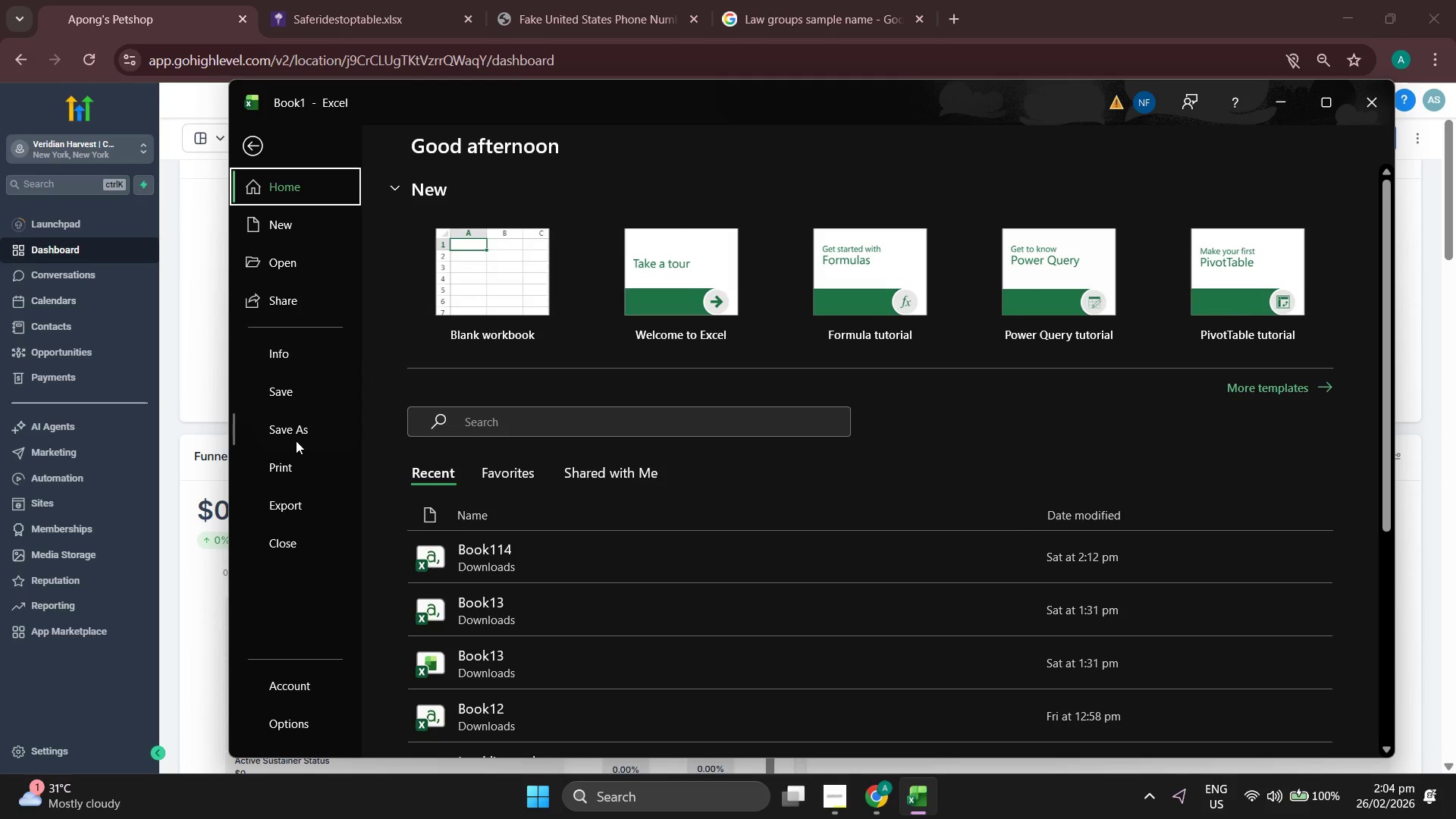 
left_click([296, 440])
 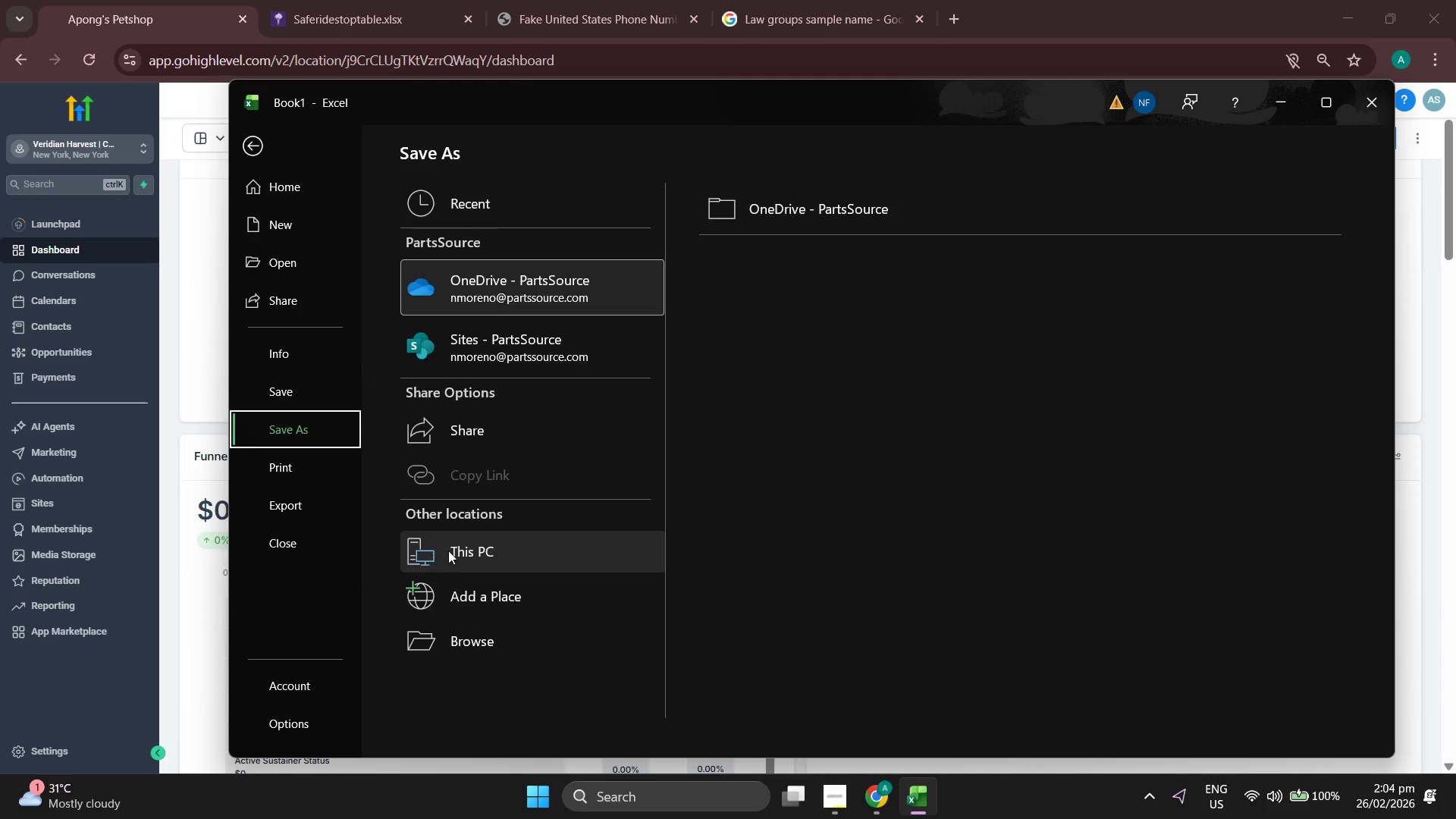 
left_click([476, 553])
 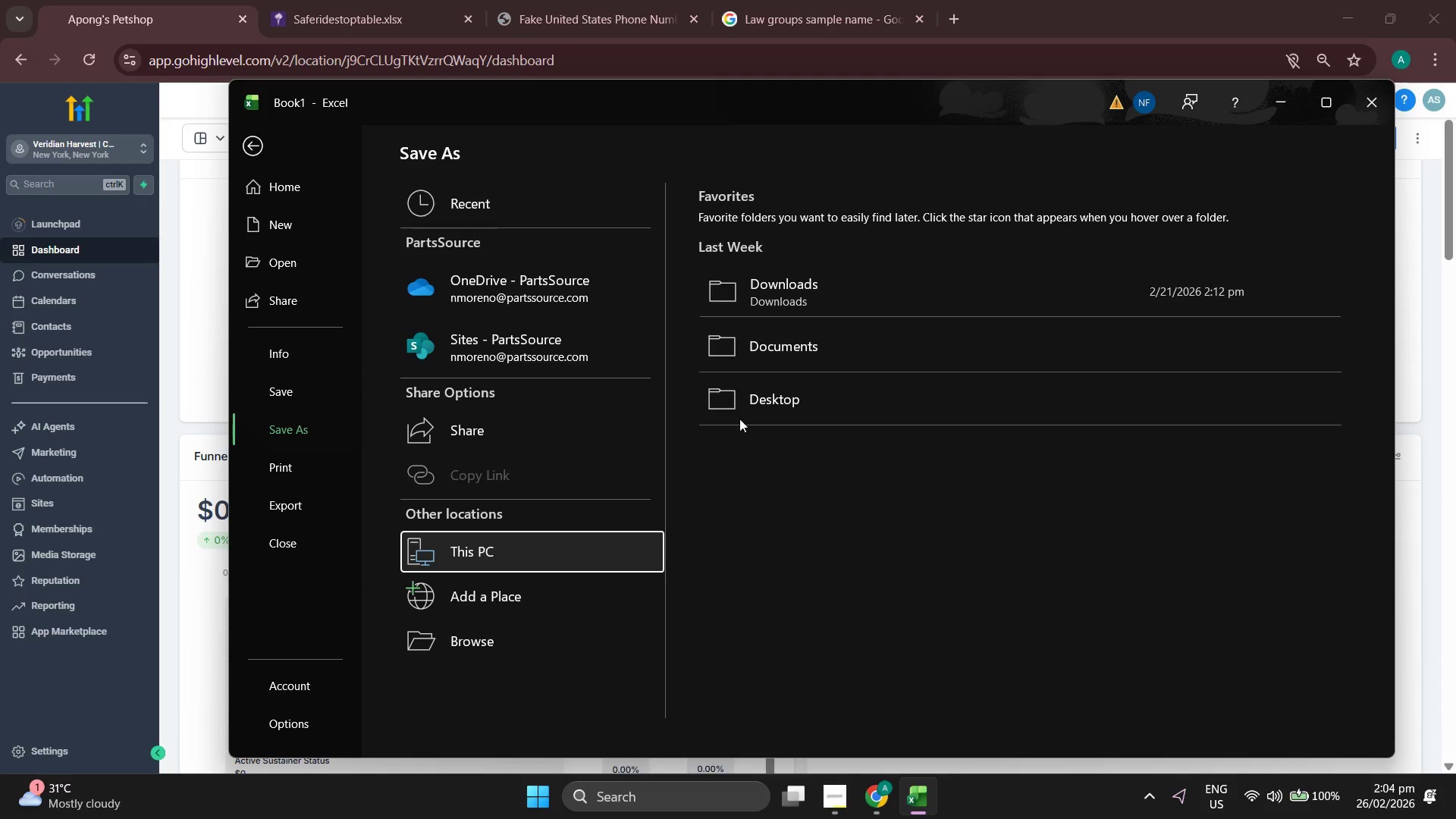 
left_click([799, 307])
 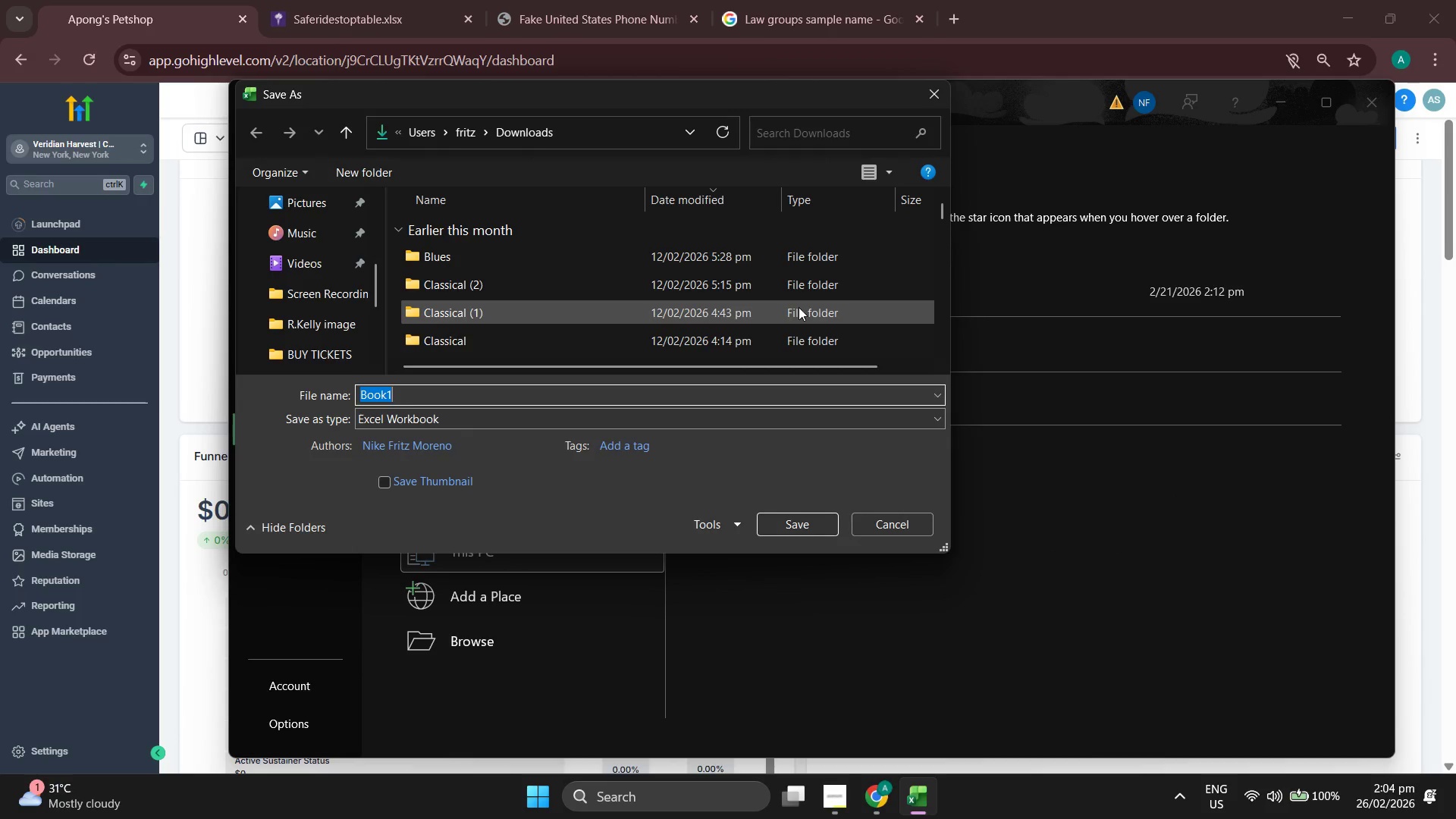 
left_click([522, 416])
 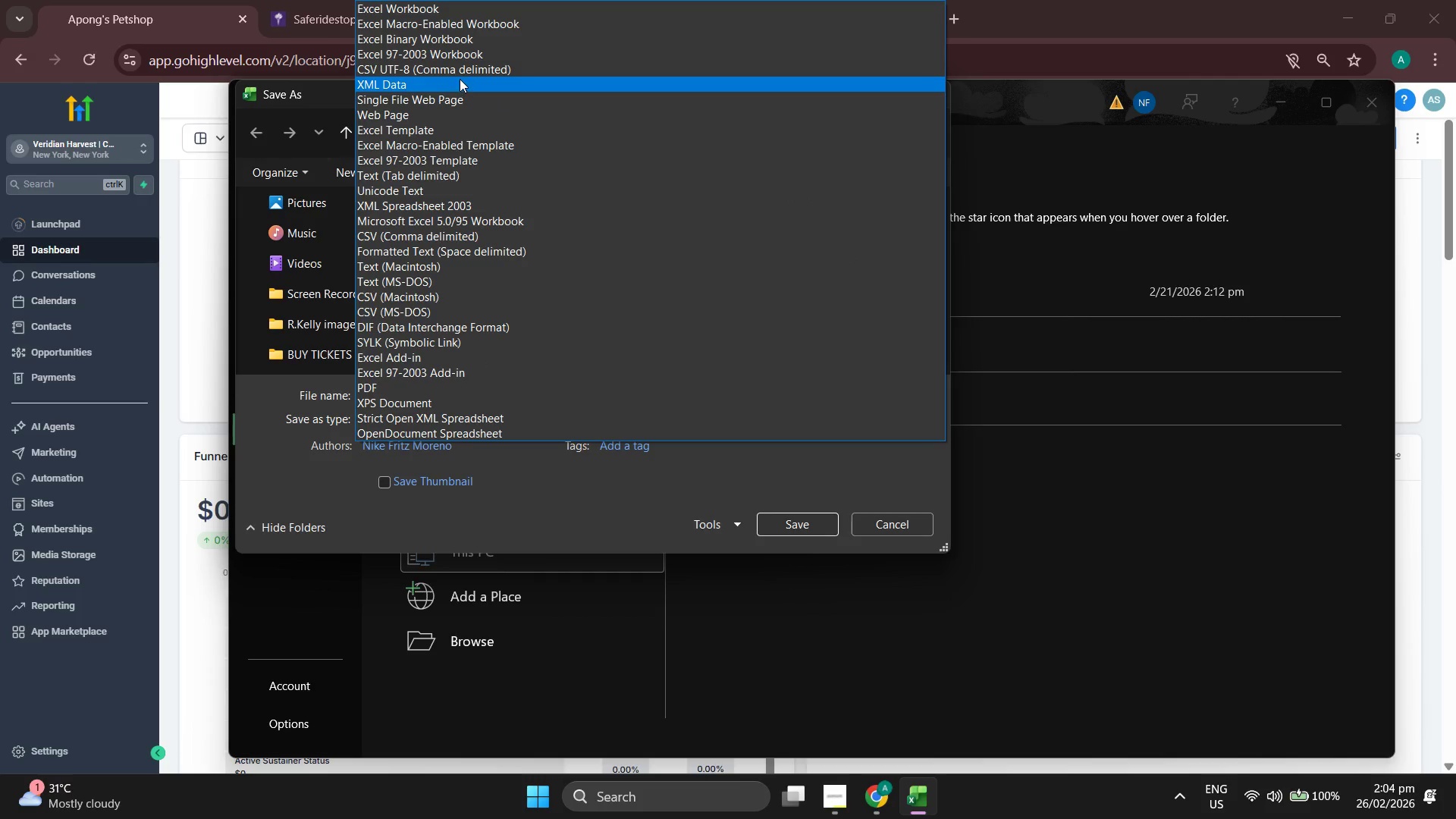 
left_click([465, 73])
 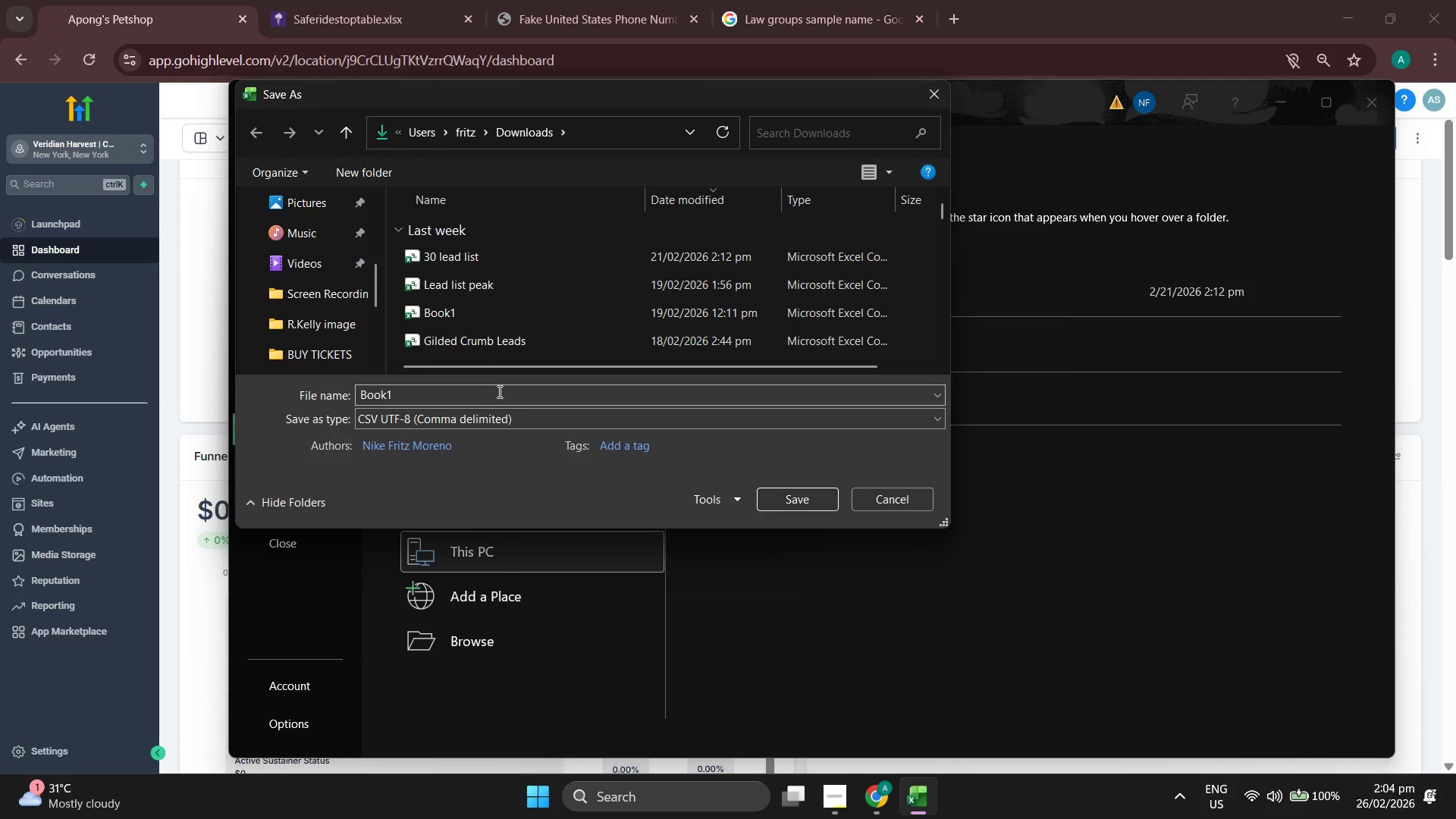 
double_click([499, 390])
 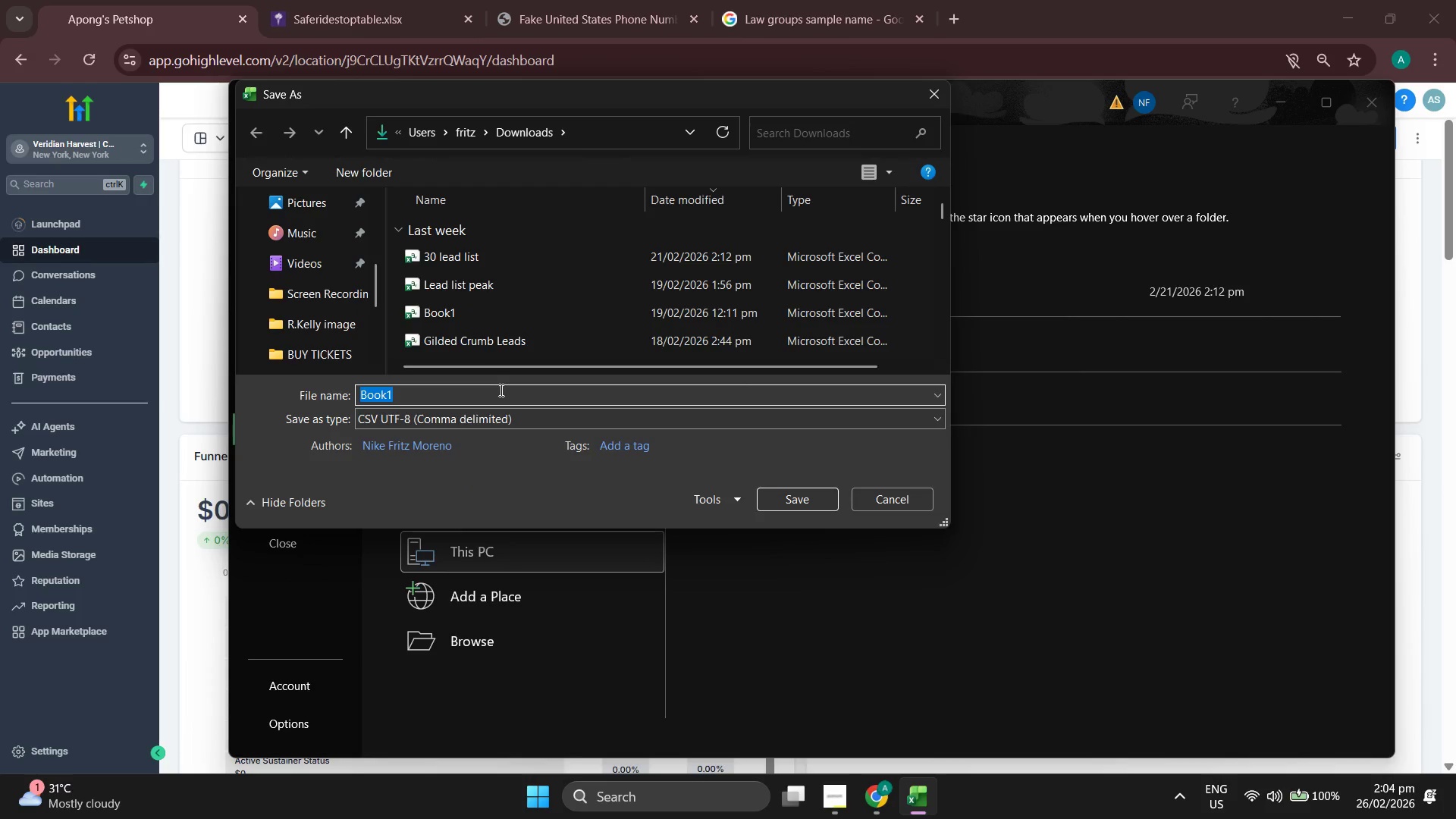 
key(5)
 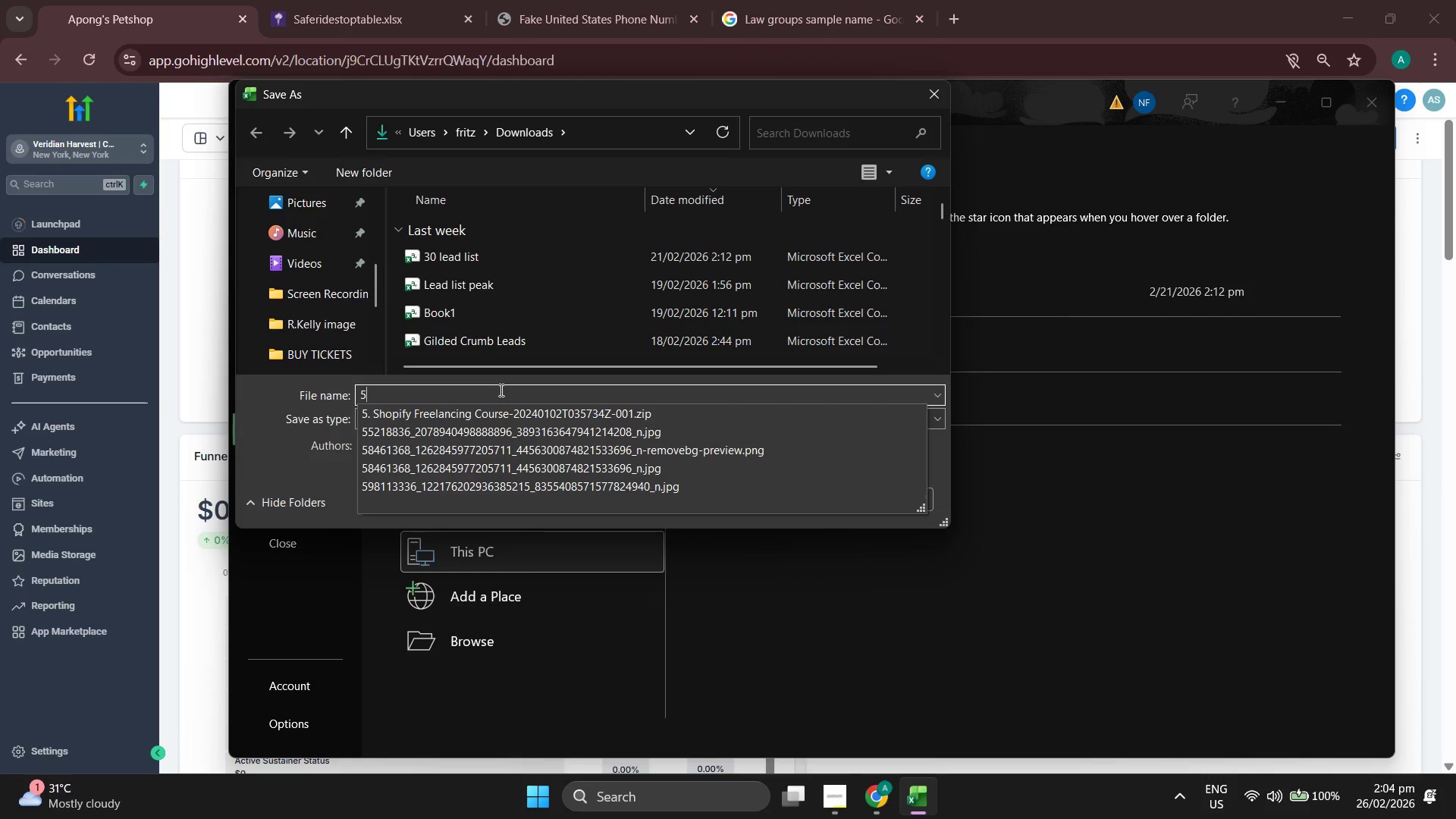 
wait(7.66)
 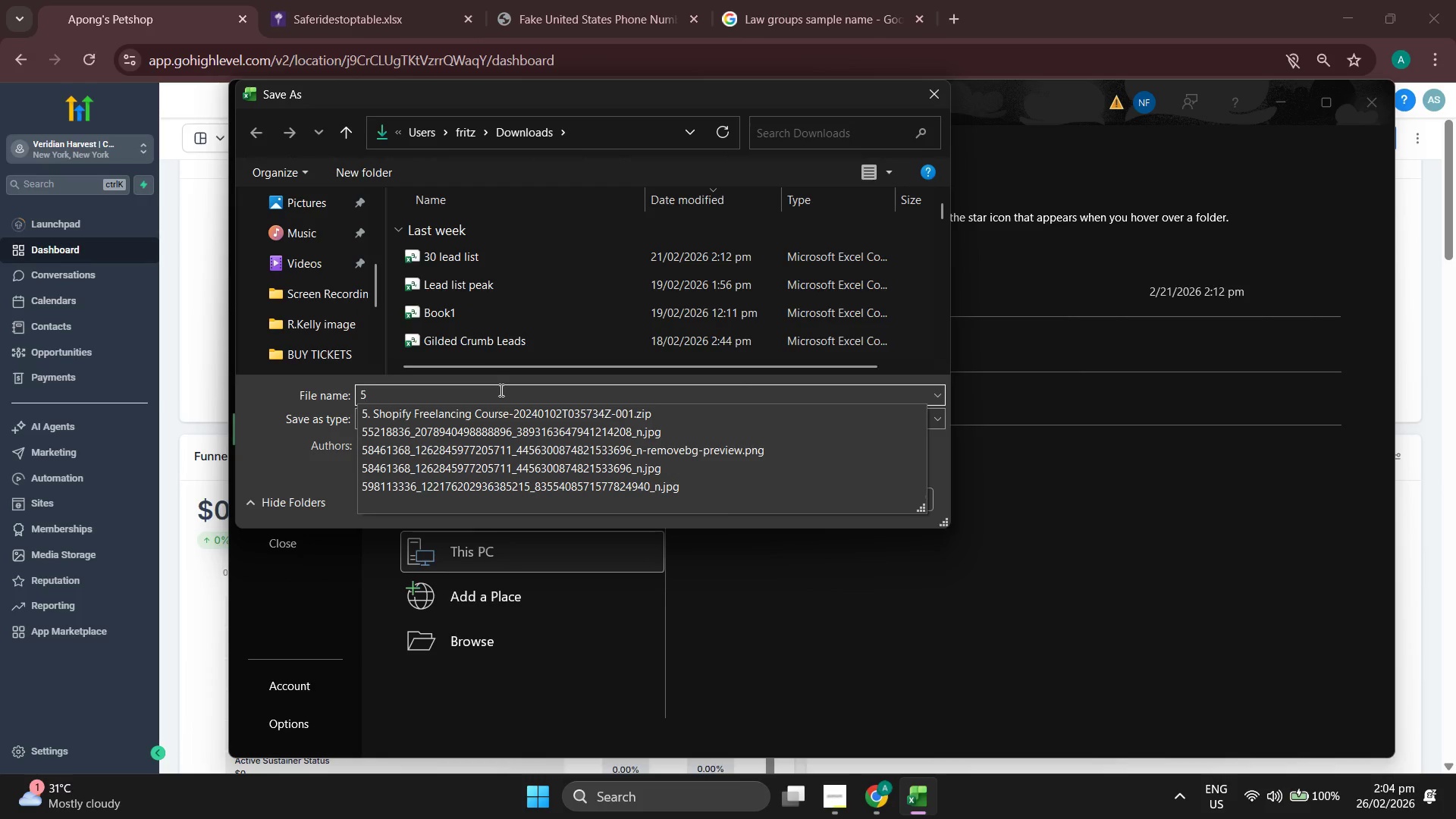 
key(Backspace)
type(c)
key(Backspace)
type(Copor)
key(Backspace)
key(Backspace)
type(r)
key(Backspace)
key(Backspace)
type(rporate d)
key(Backspace)
type(five dummies)
 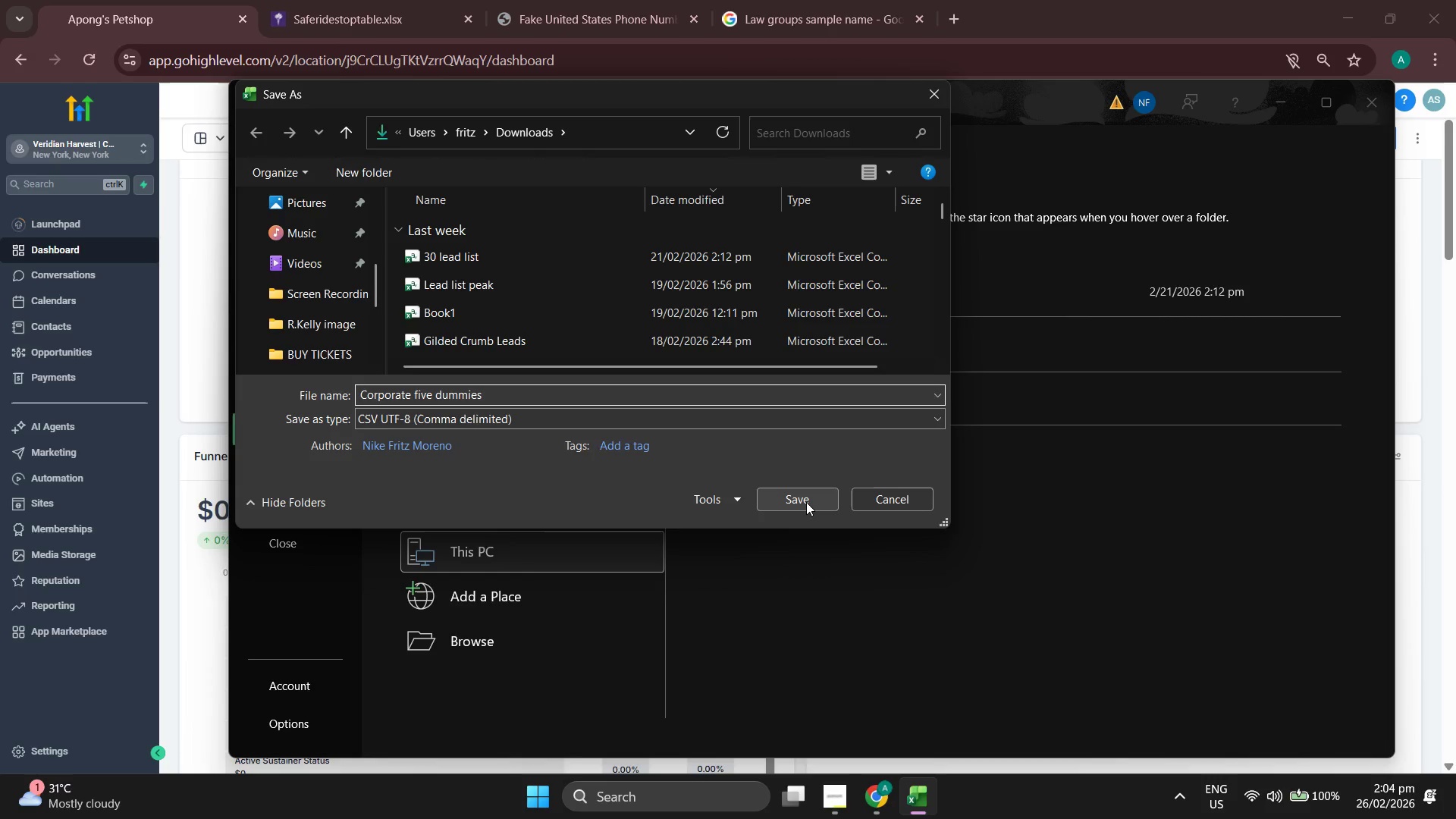 
left_click([806, 502])
 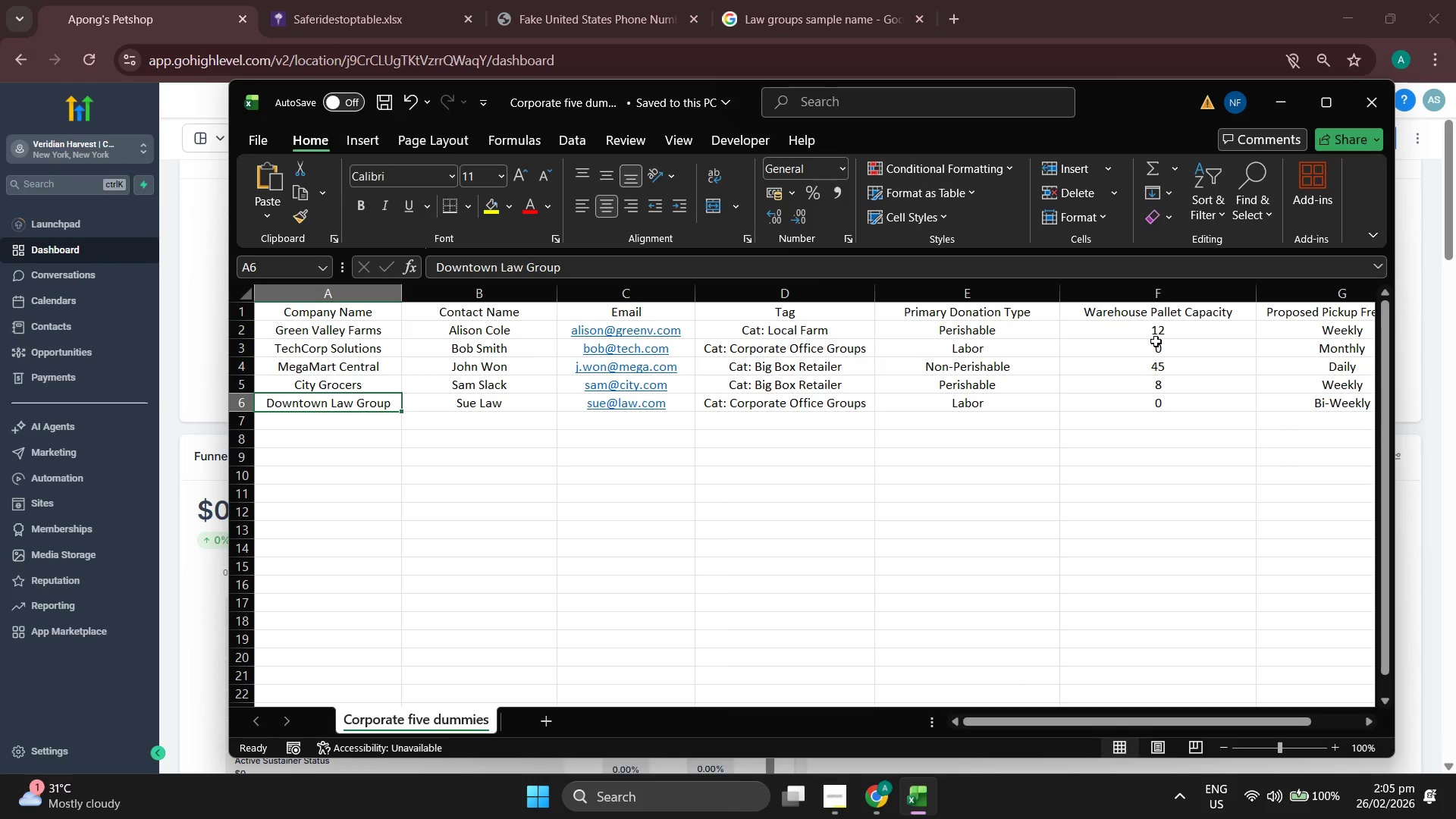 
wait(6.11)
 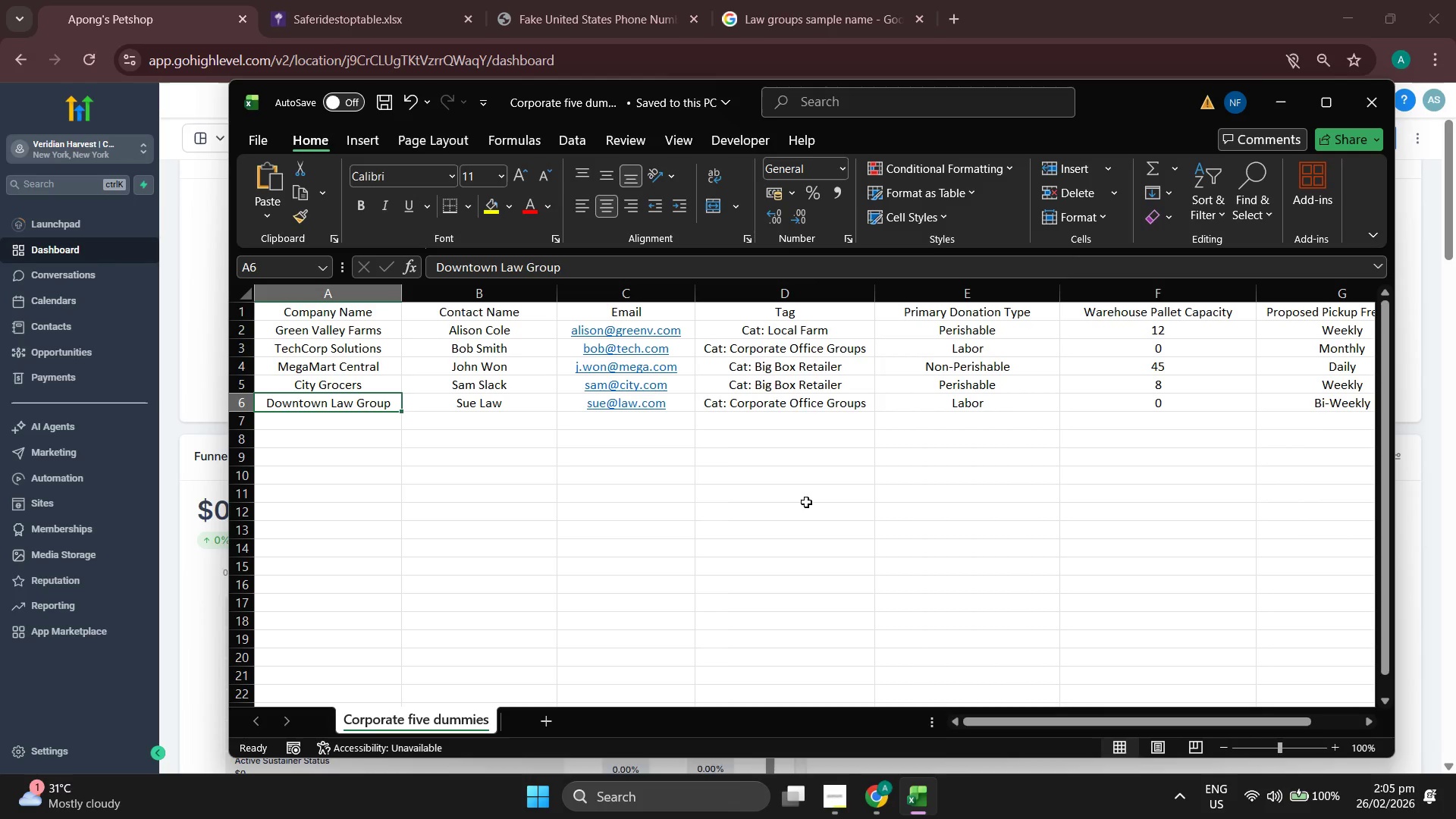 
left_click([1280, 101])
 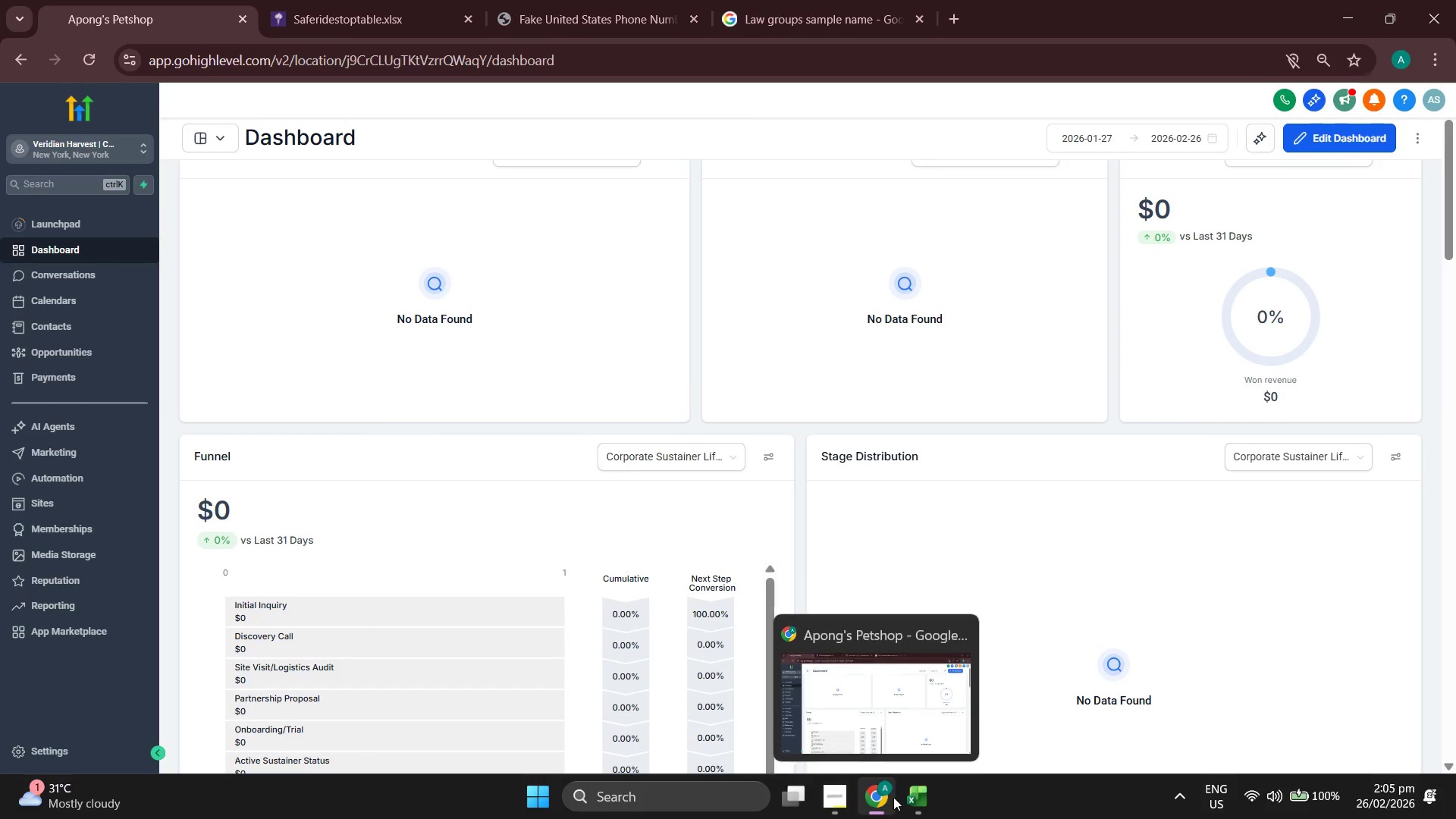 
left_click([846, 794])